 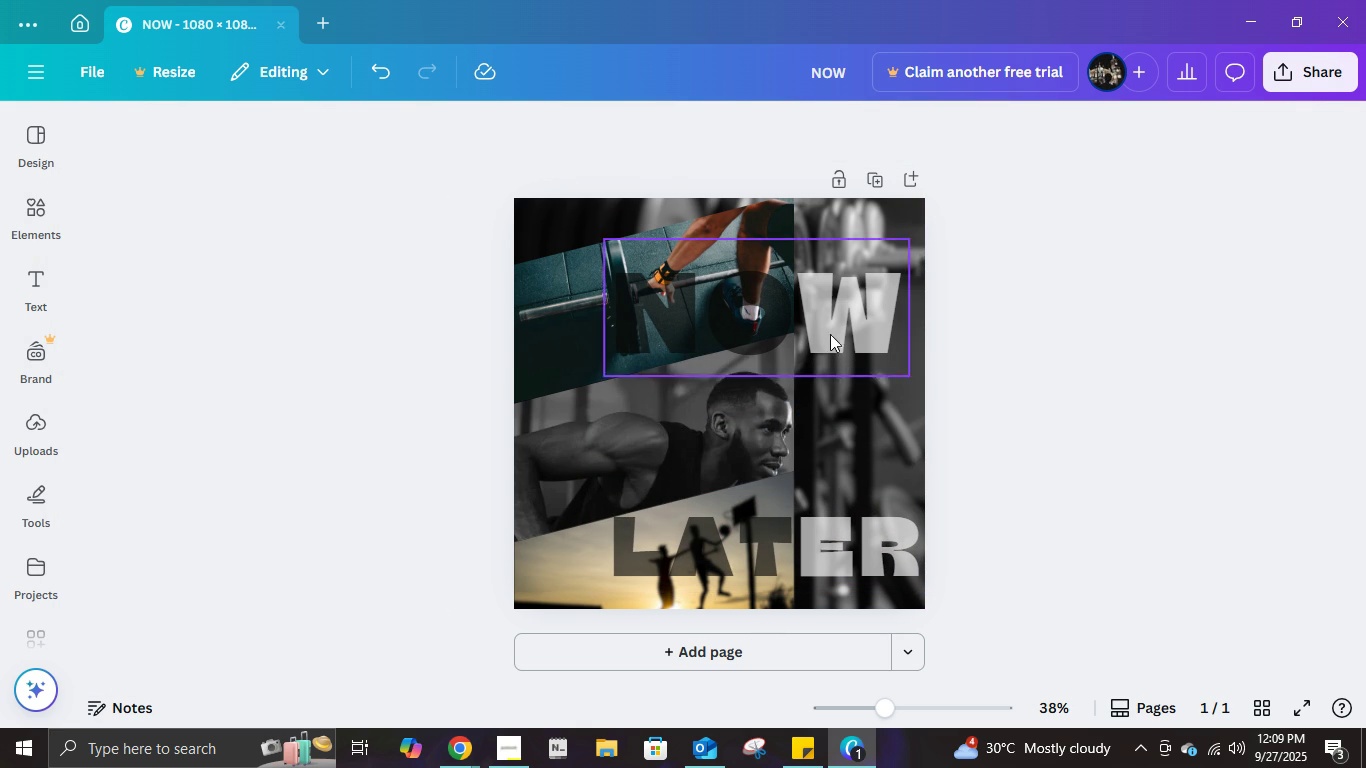 
left_click([1030, 370])
 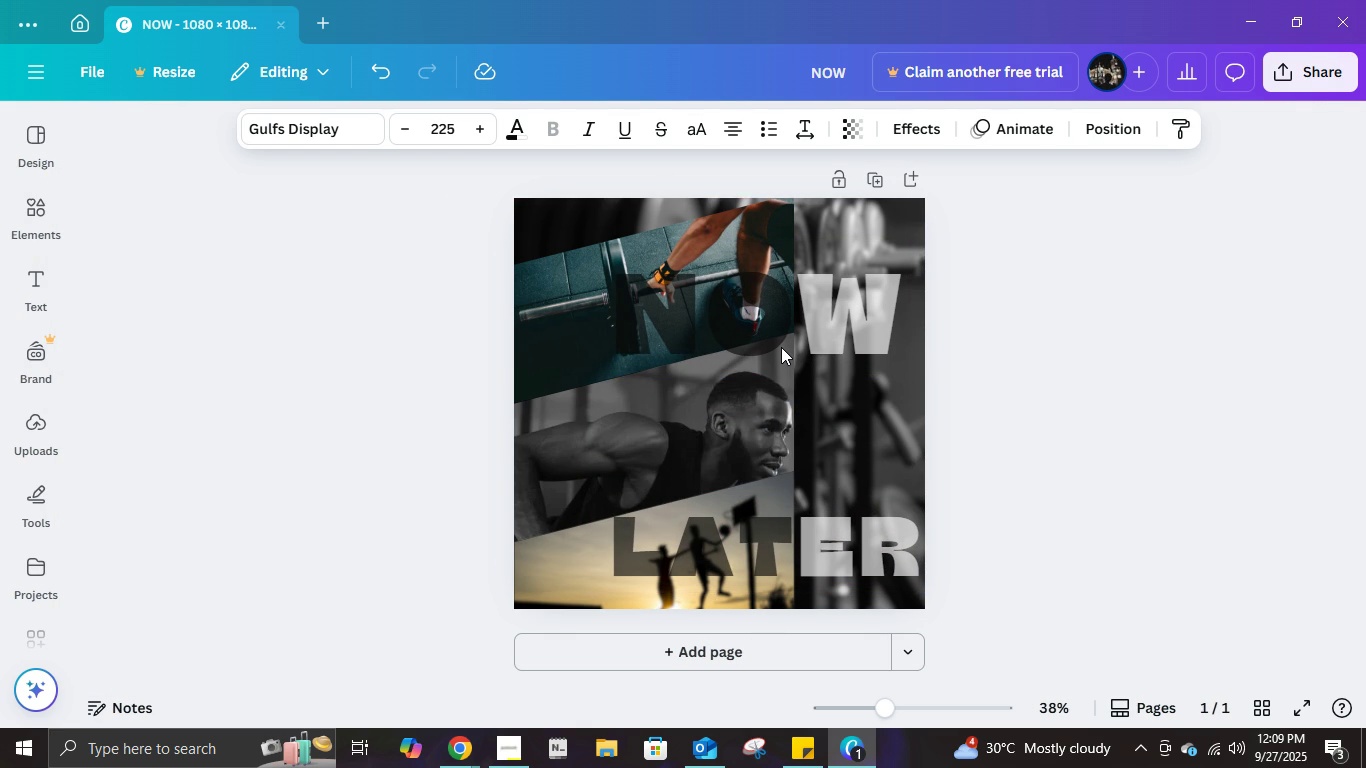 
key(ArrowDown)
 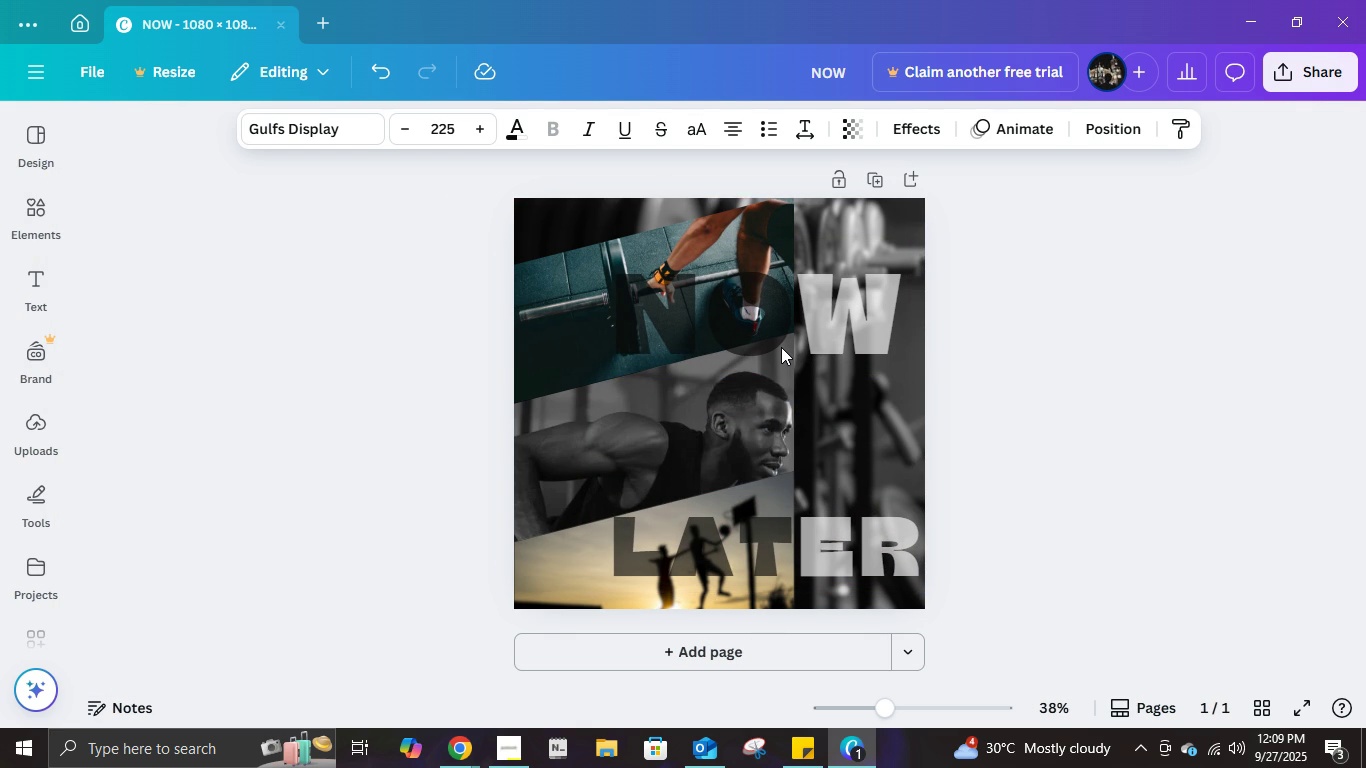 
key(ArrowDown)
 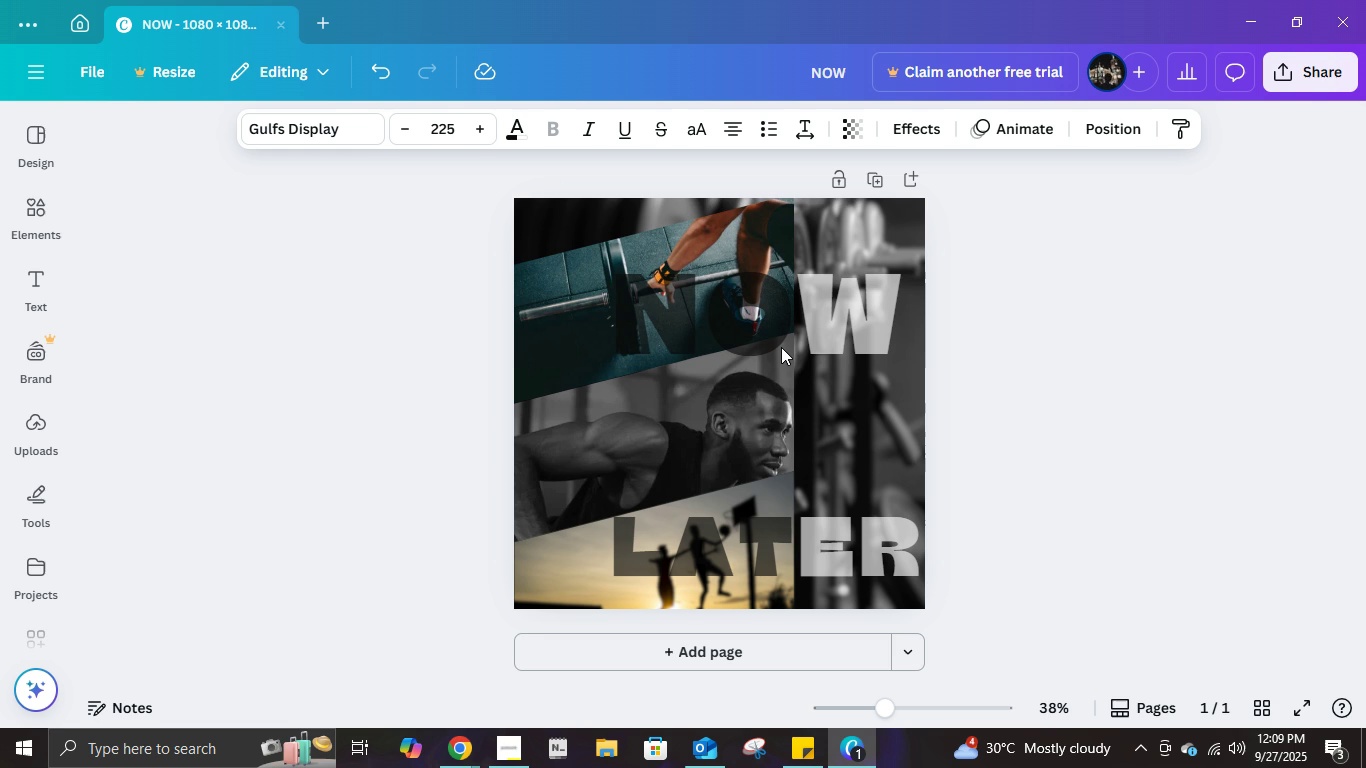 
key(ArrowDown)
 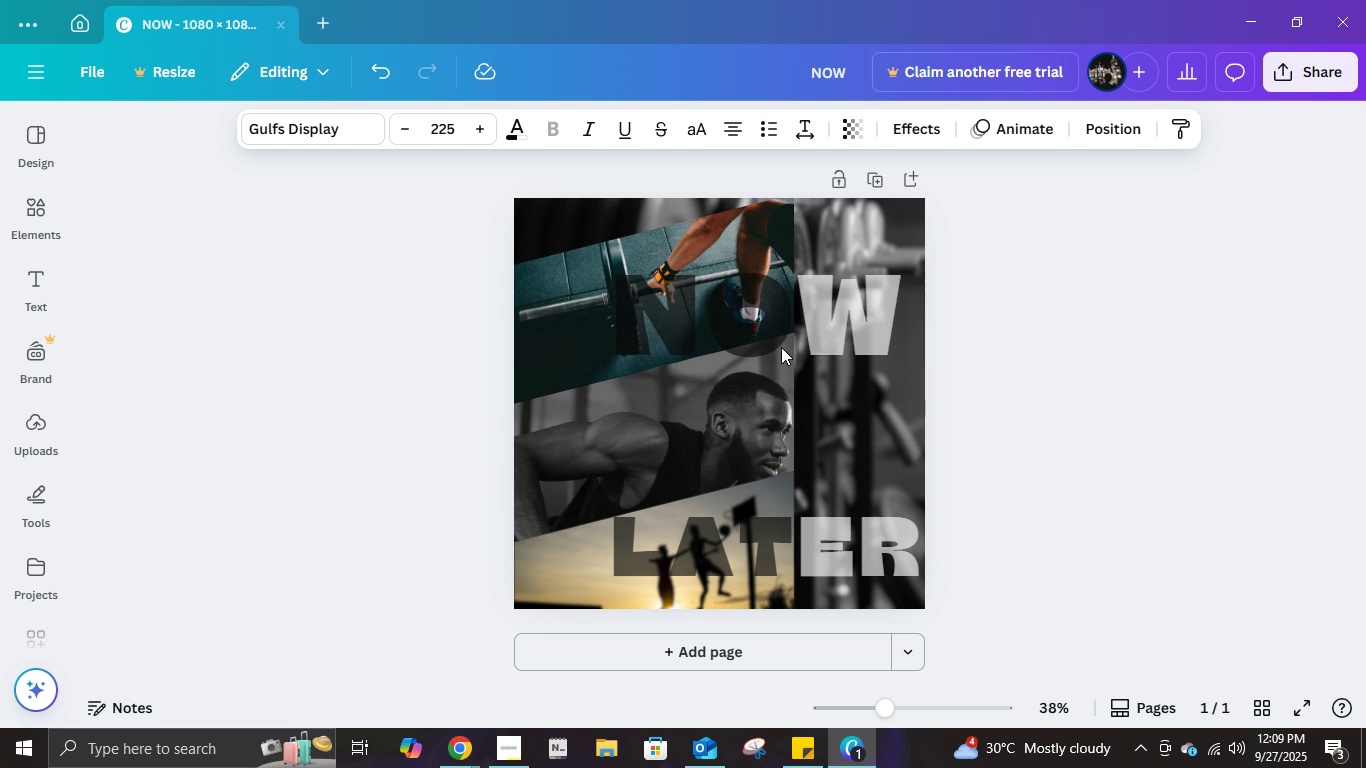 
key(ArrowDown)